 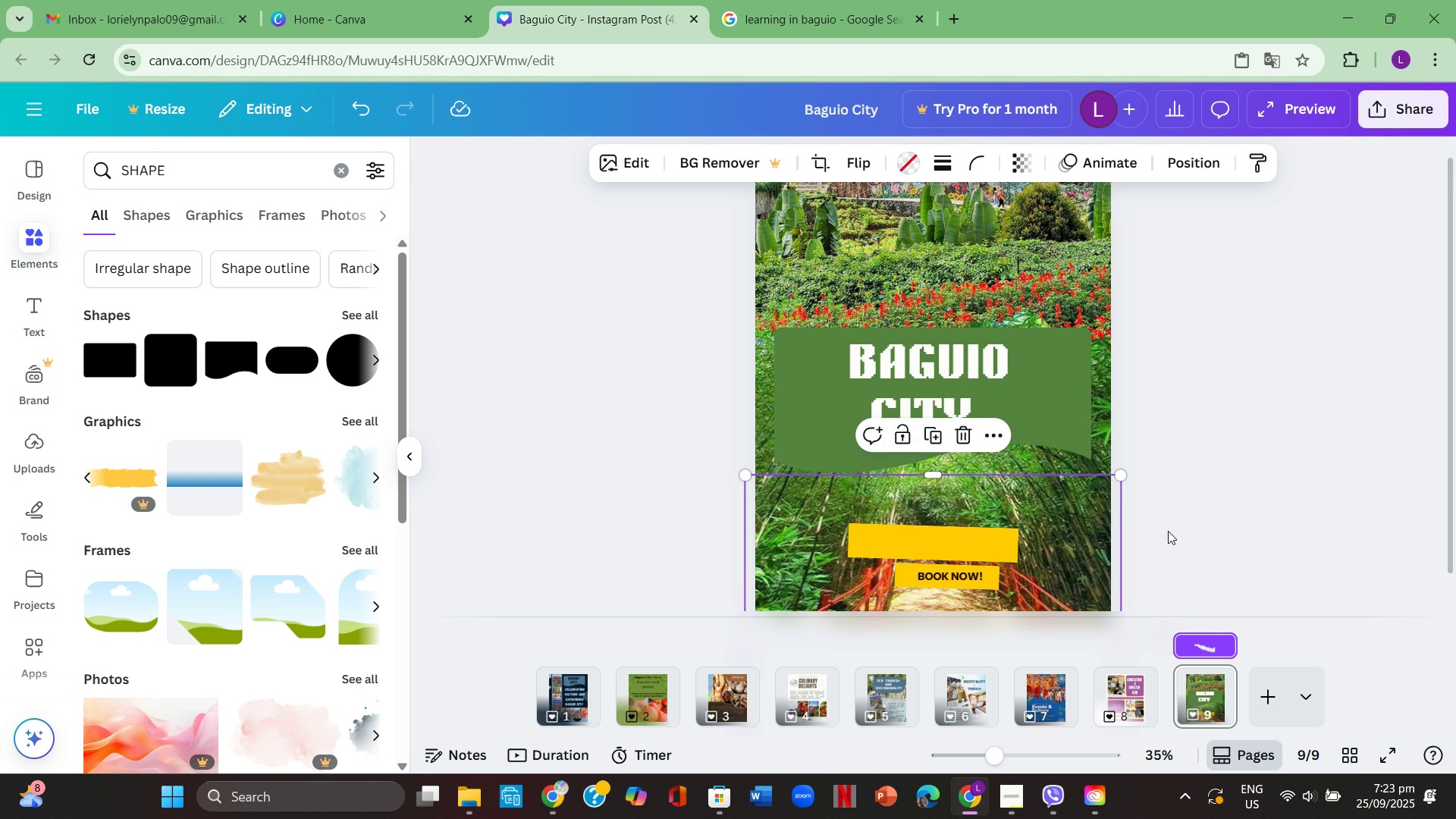 
left_click([957, 548])
 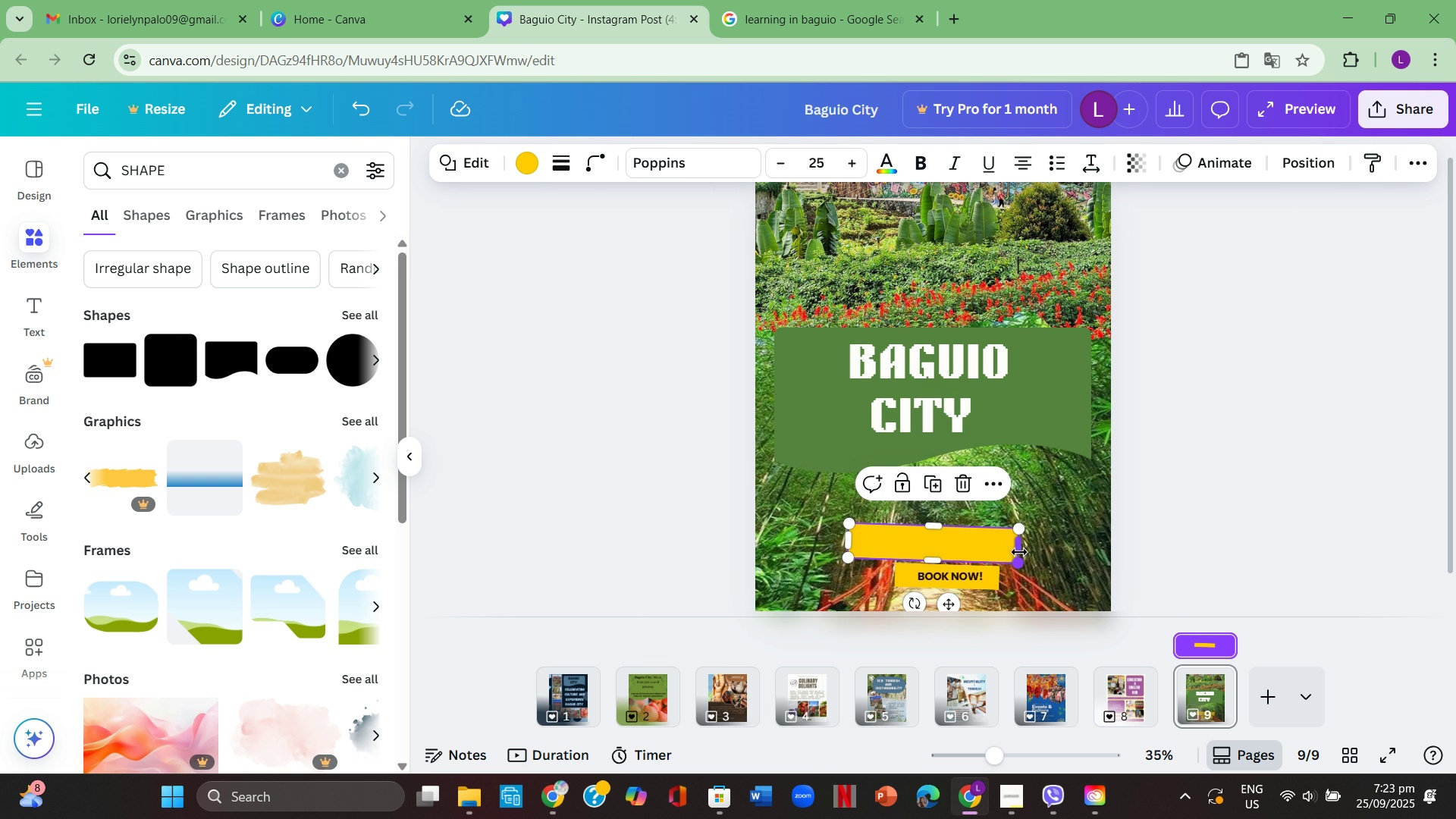 
wait(5.93)
 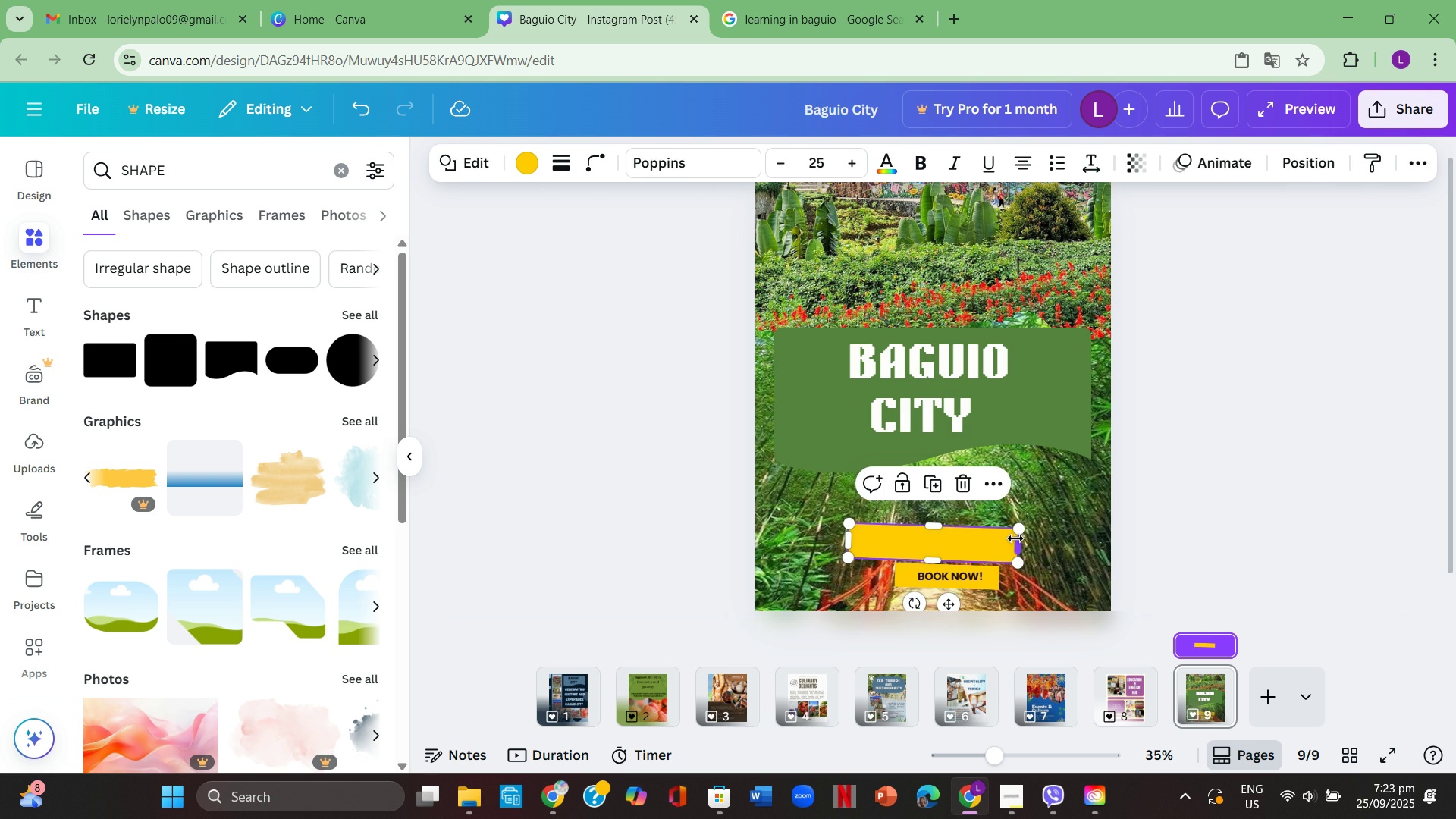 
left_click([993, 543])
 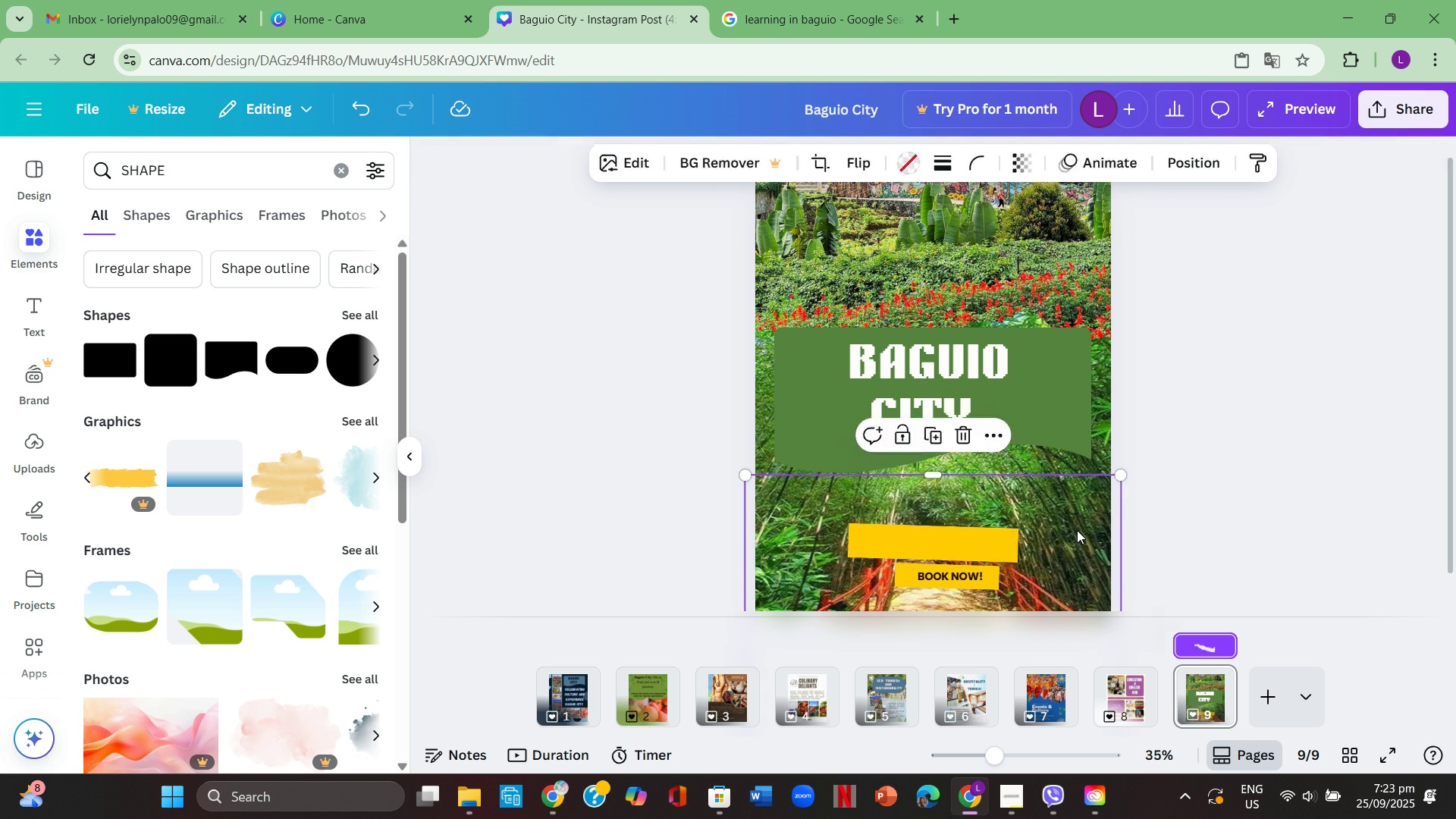 
left_click([1077, 530])